 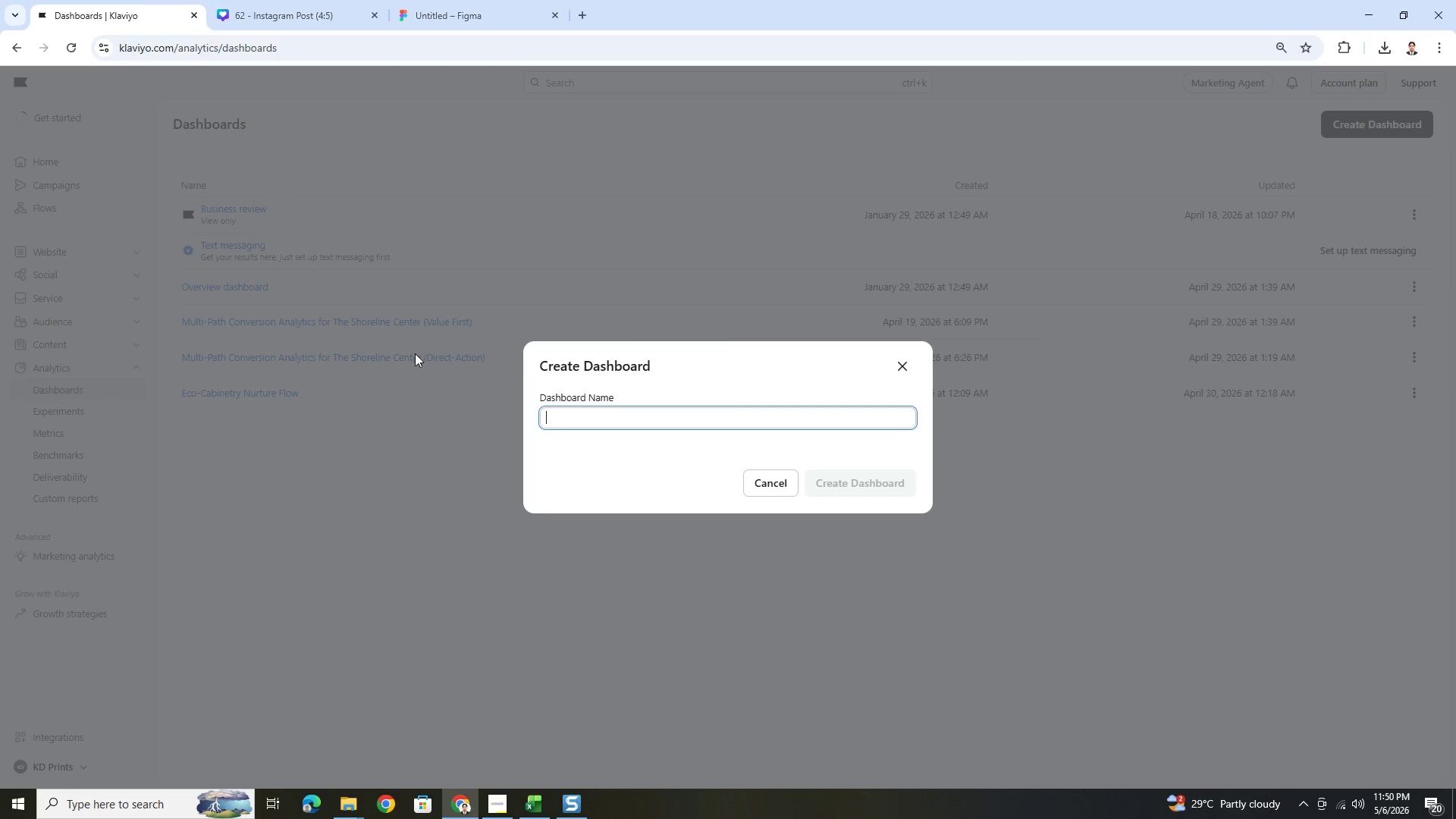 
key(Control+V)
 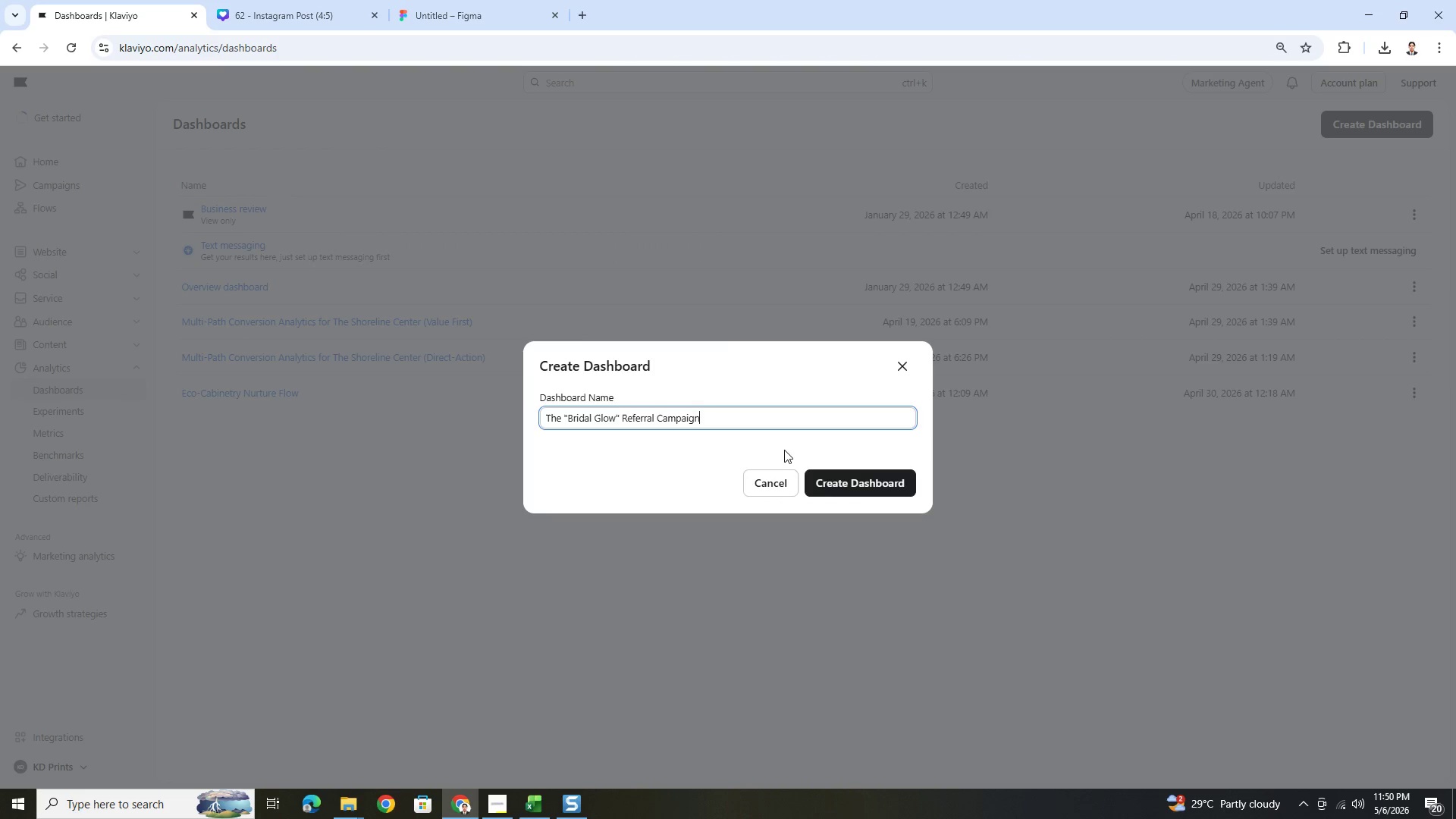 
type( Dashboard)
 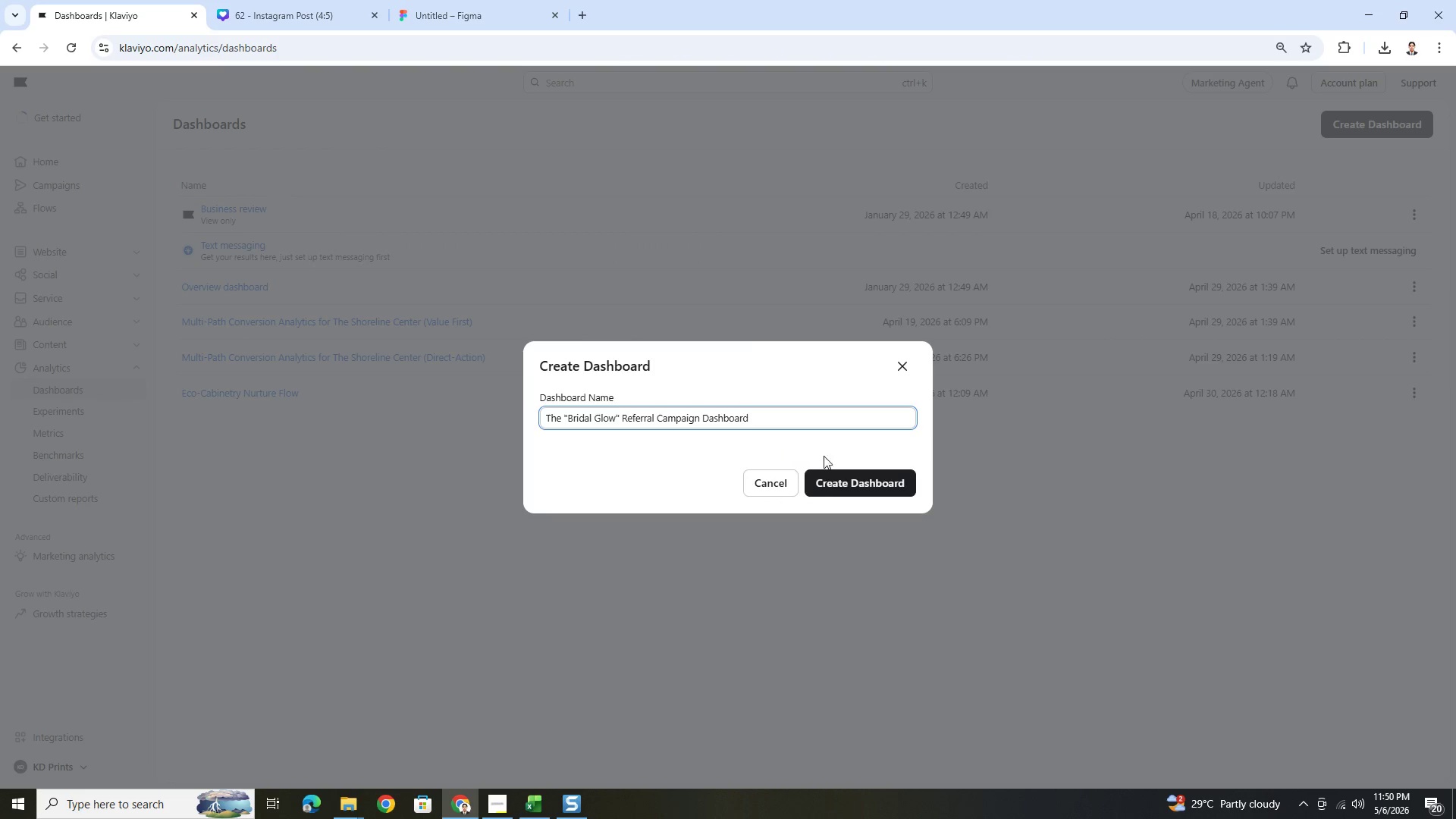 
left_click([857, 496])
 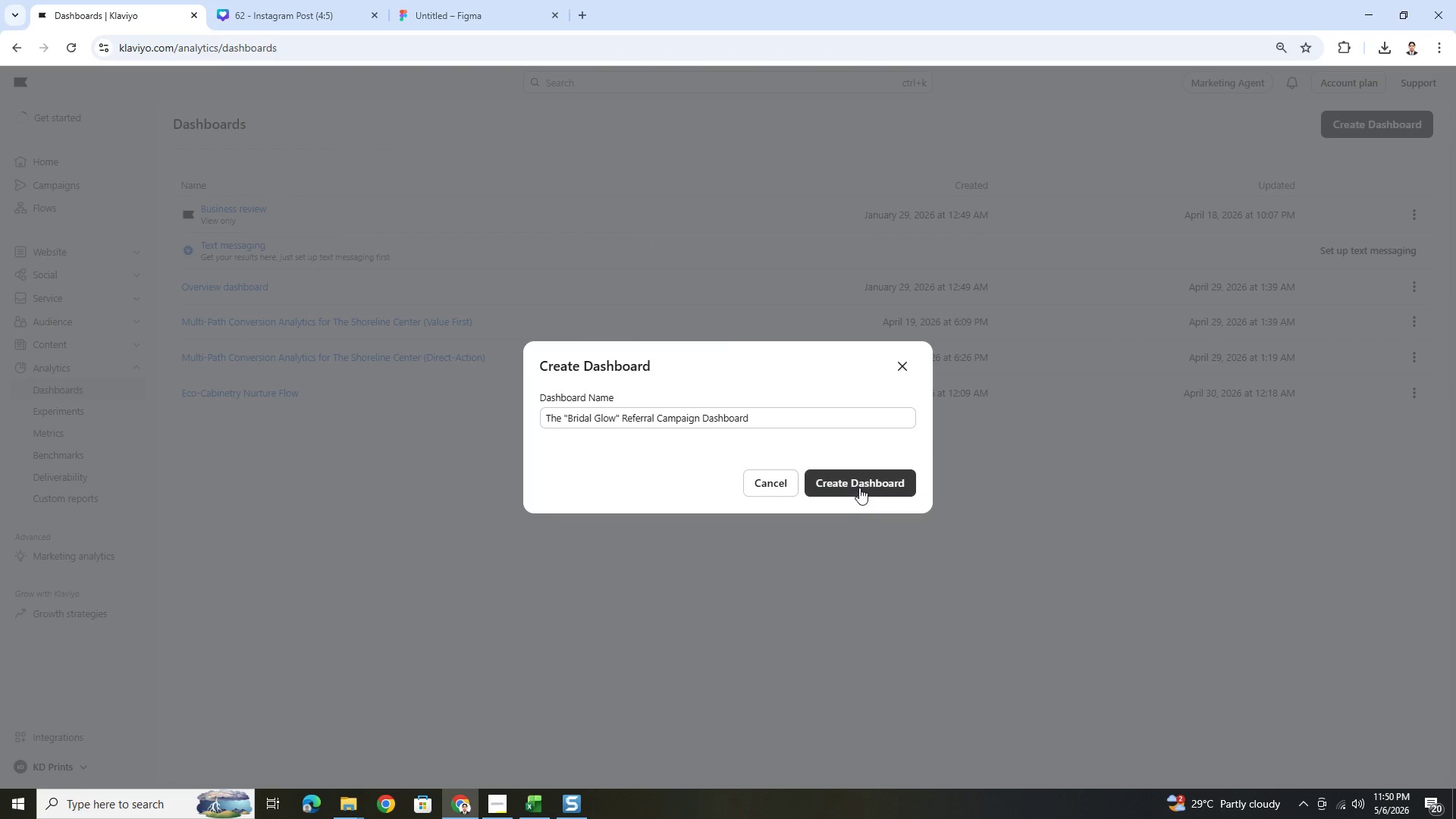 
left_click([860, 487])
 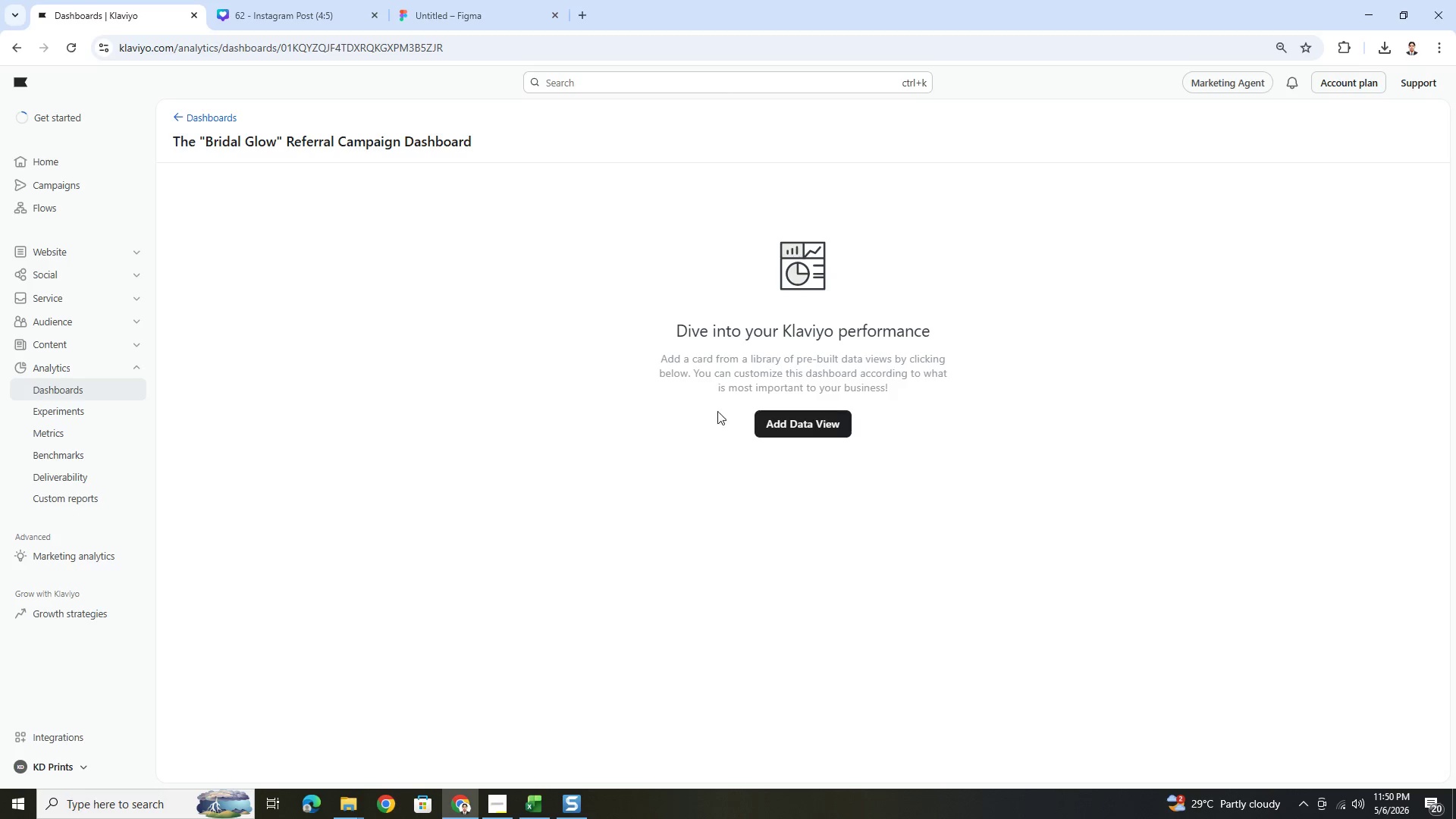 
left_click([767, 425])
 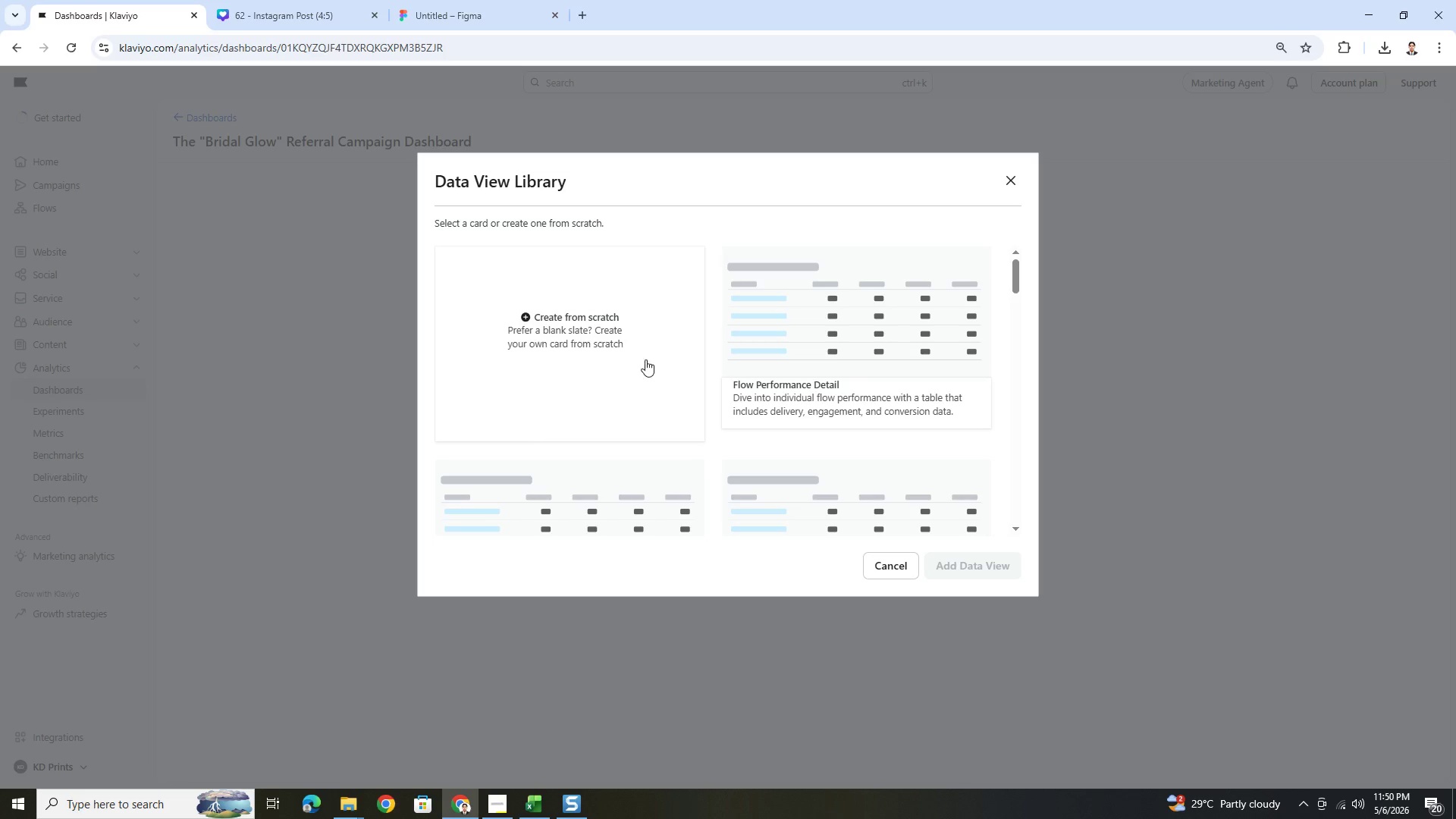 
scroll: coordinate [651, 360], scroll_direction: down, amount: 1.0
 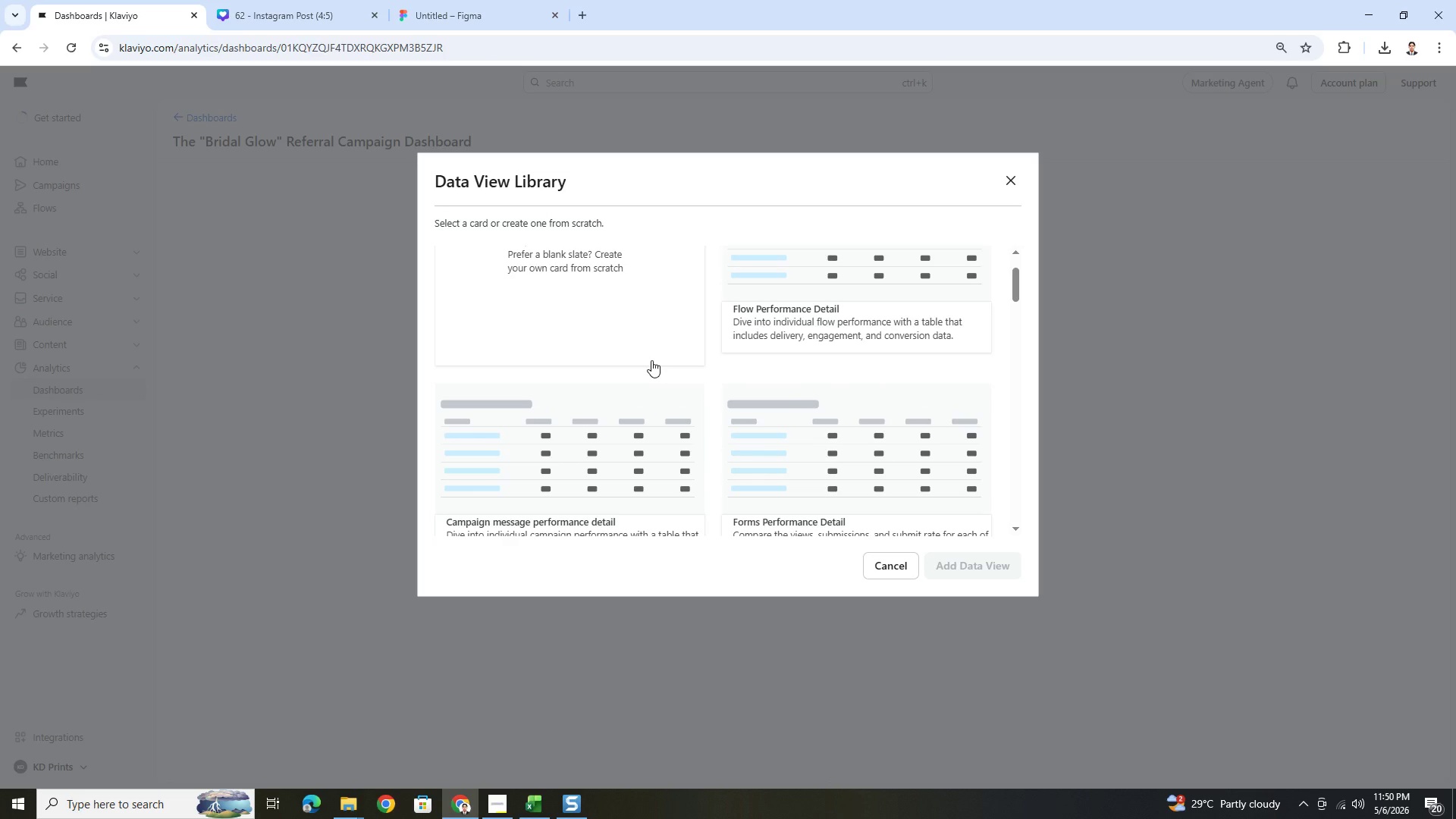 
scroll: coordinate [748, 358], scroll_direction: up, amount: 3.0